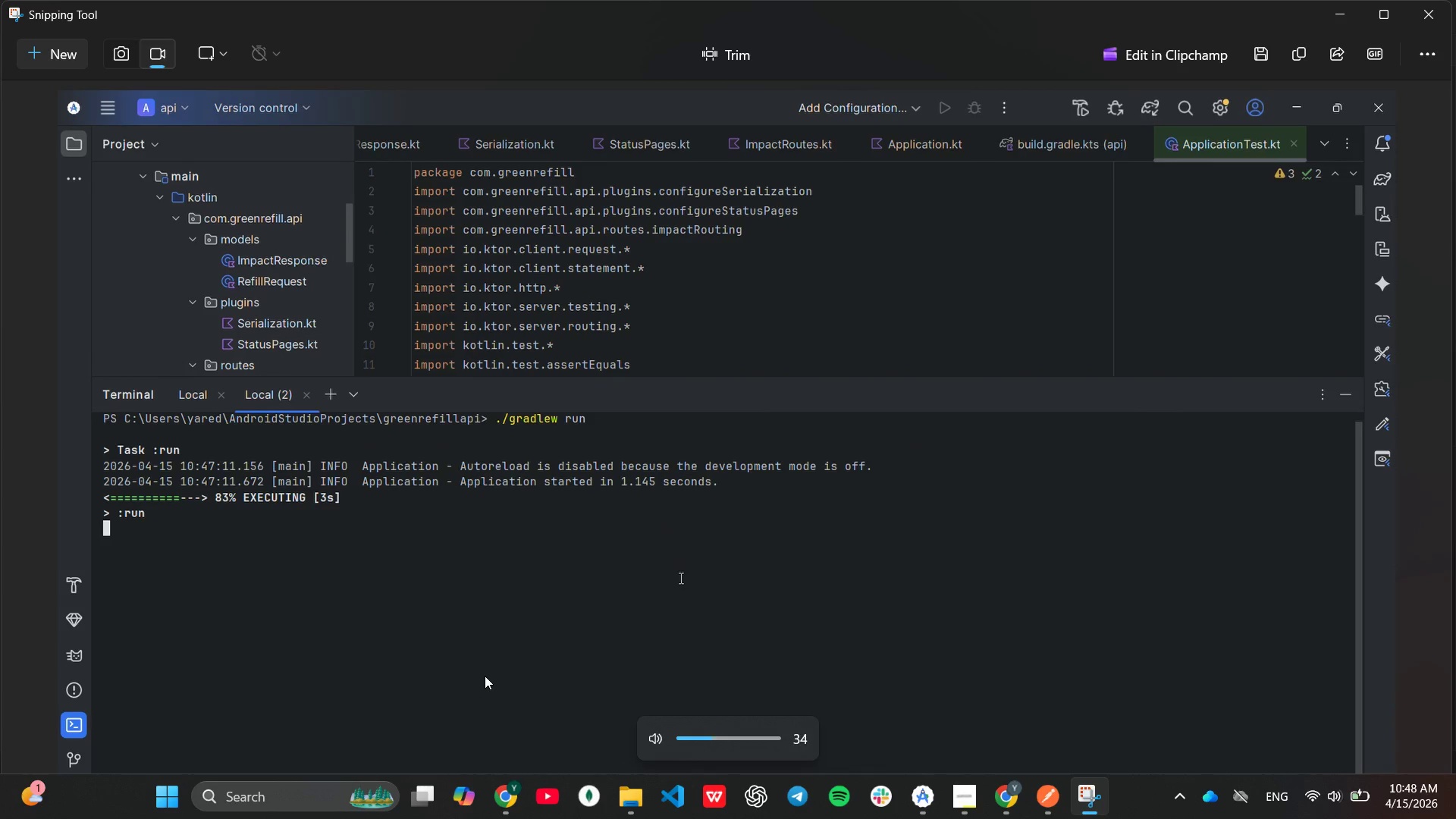 
key(VolumeDown)
 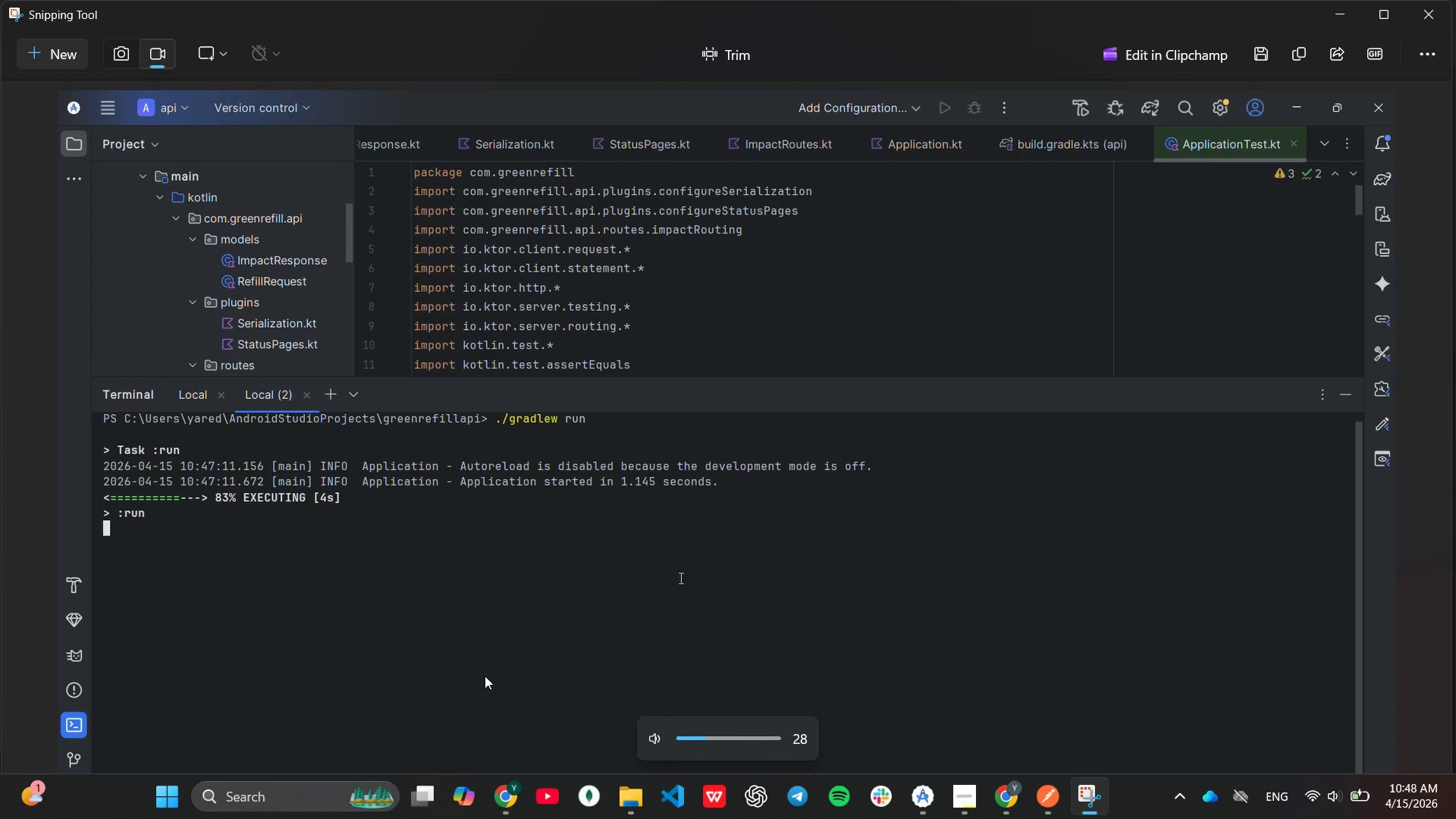 
key(VolumeDown)
 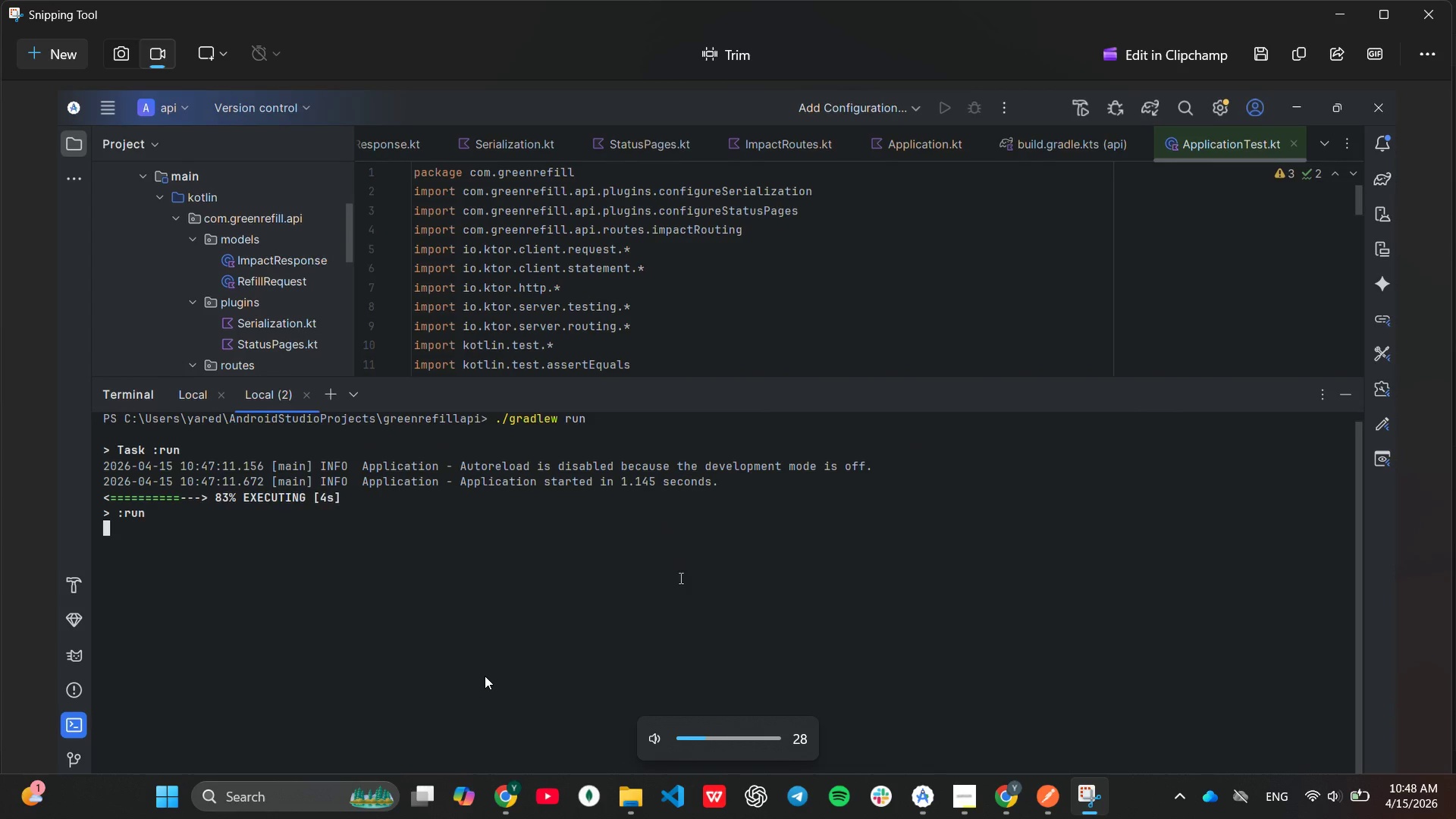 
key(VolumeDown)
 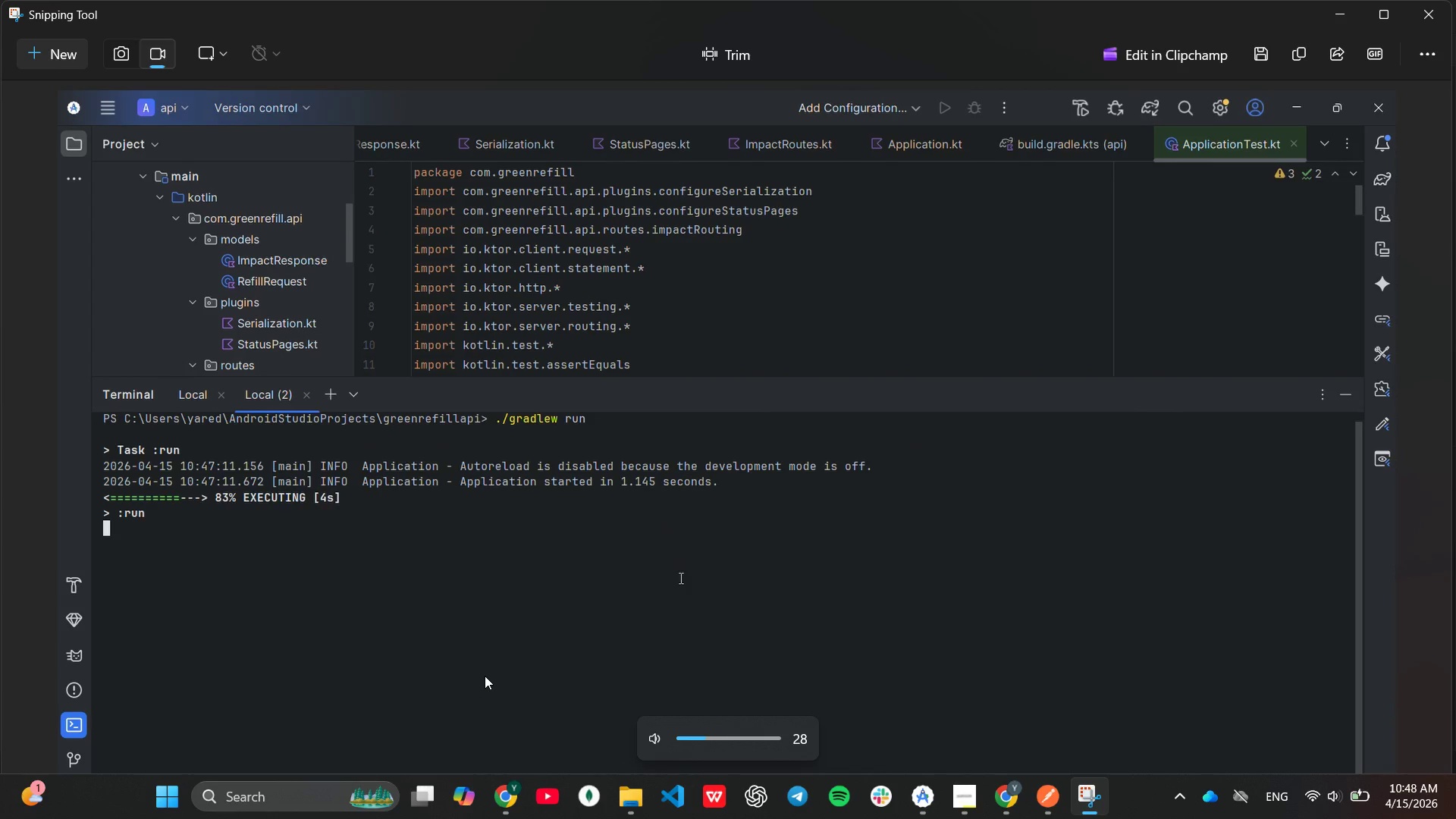 
key(VolumeDown)
 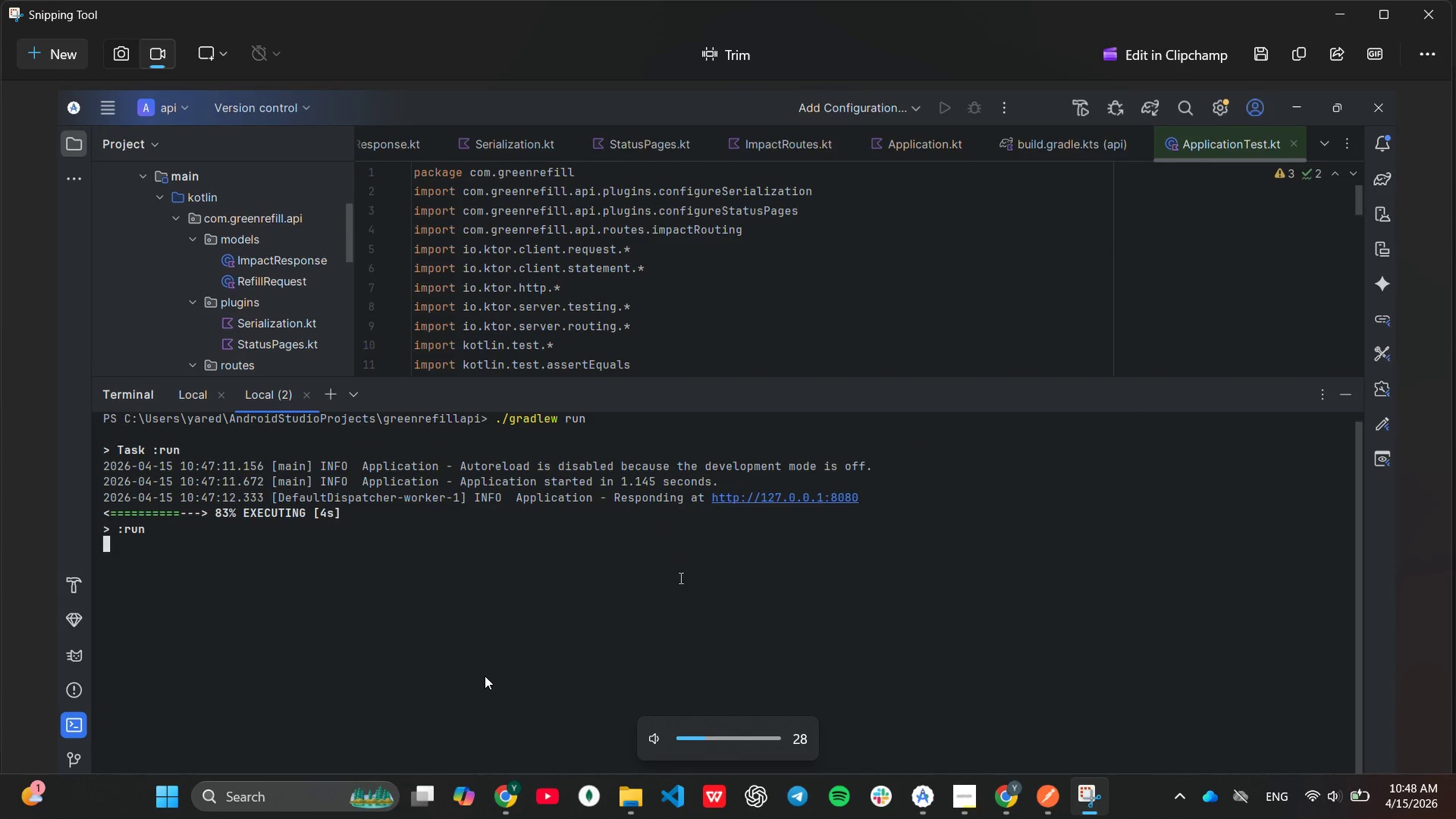 
key(VolumeDown)
 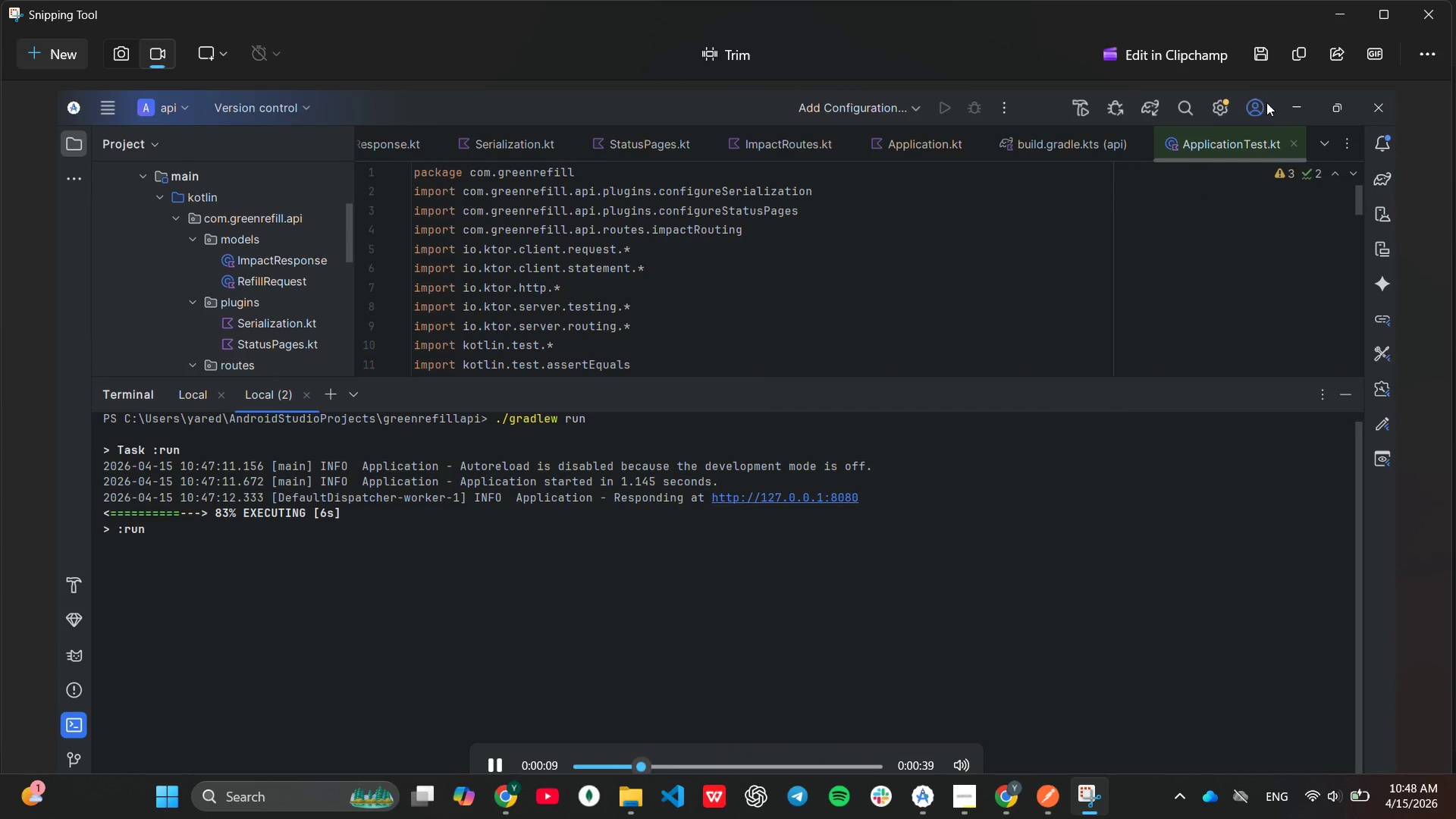 
left_click_drag(start_coordinate=[1249, 50], to_coordinate=[1254, 50])
 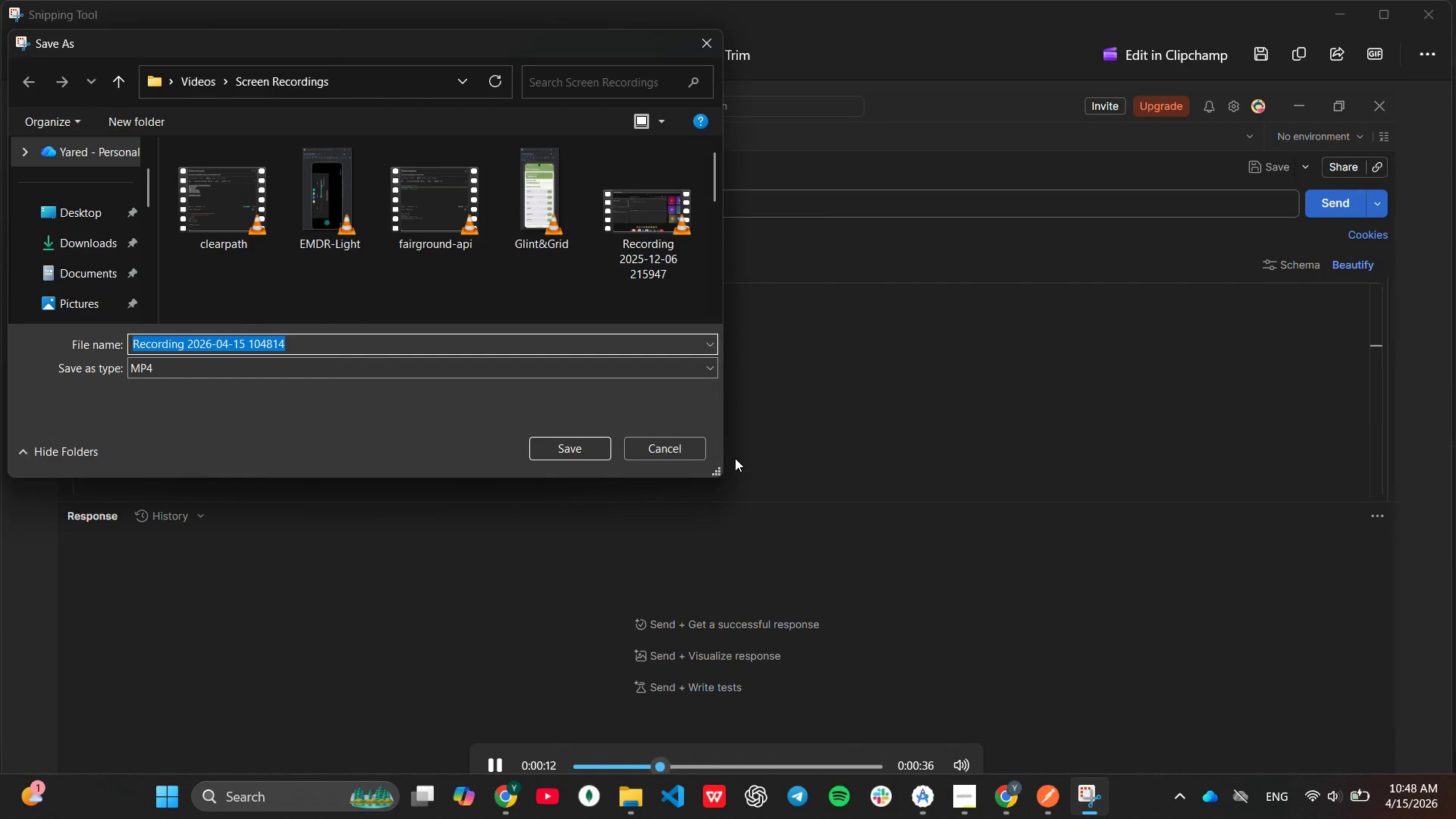 
type(green-refill-pa)
key(Backspace)
key(Backspace)
type(api)
 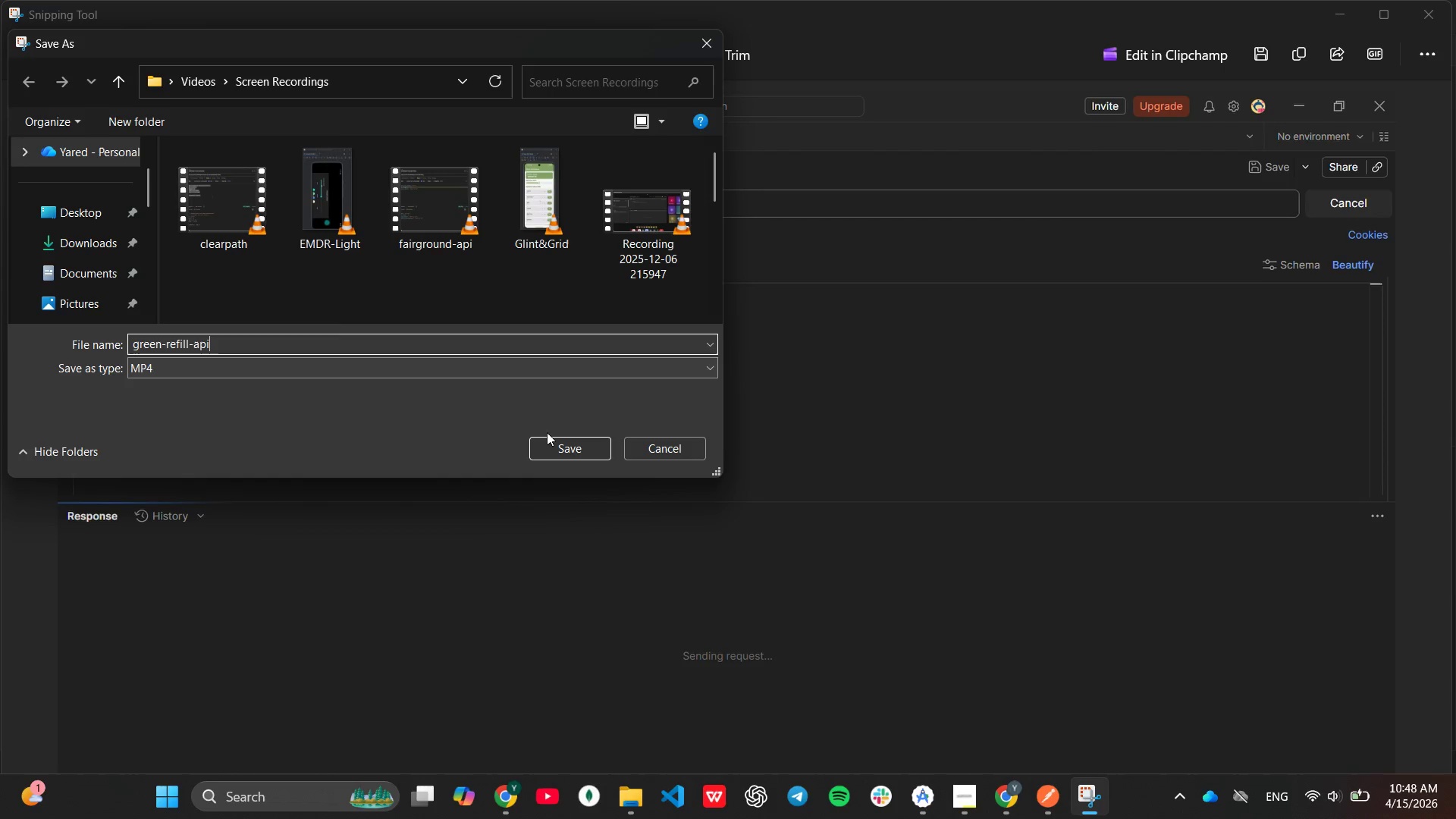 
left_click([548, 439])
 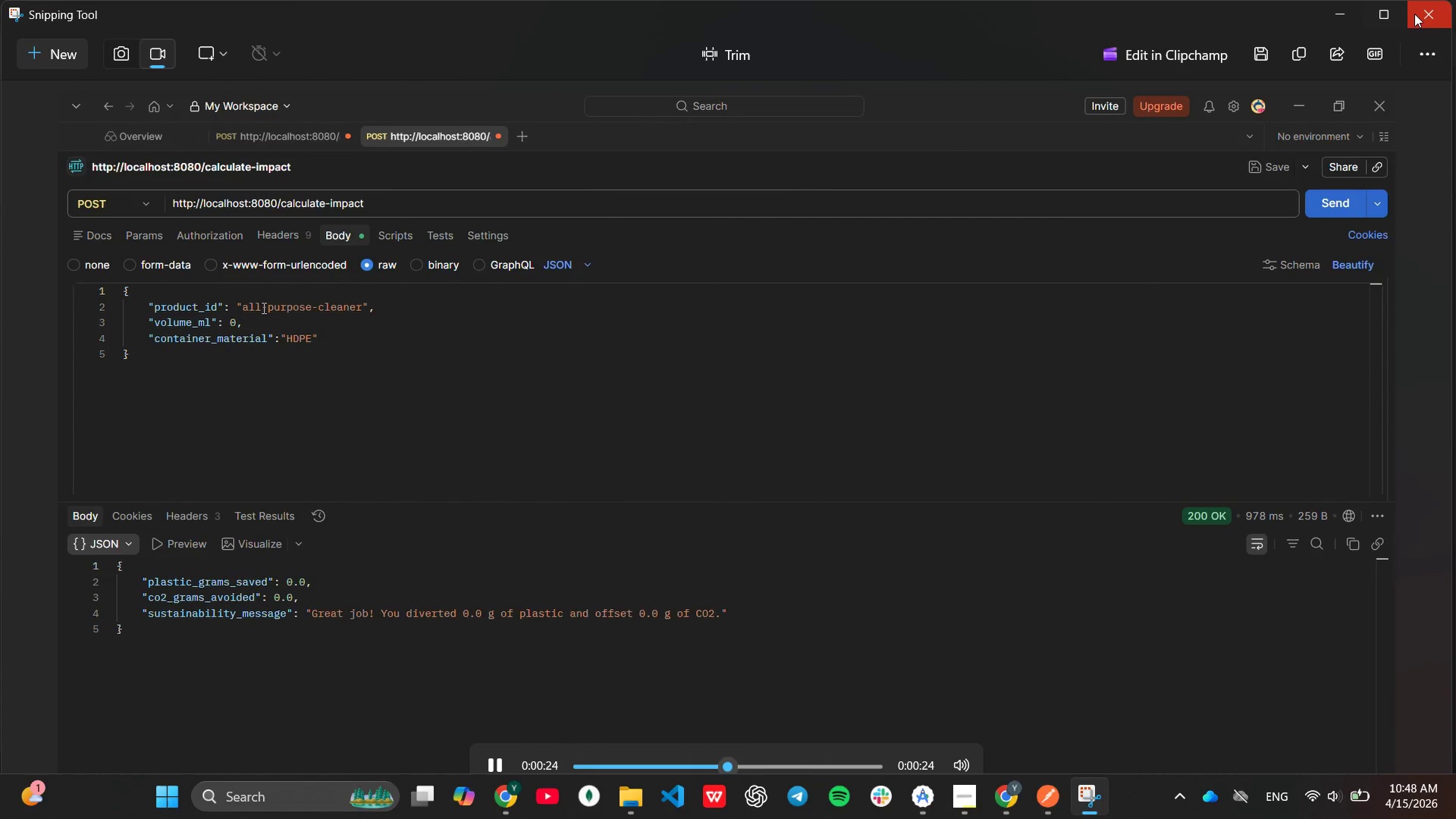 
left_click([1421, 17])
 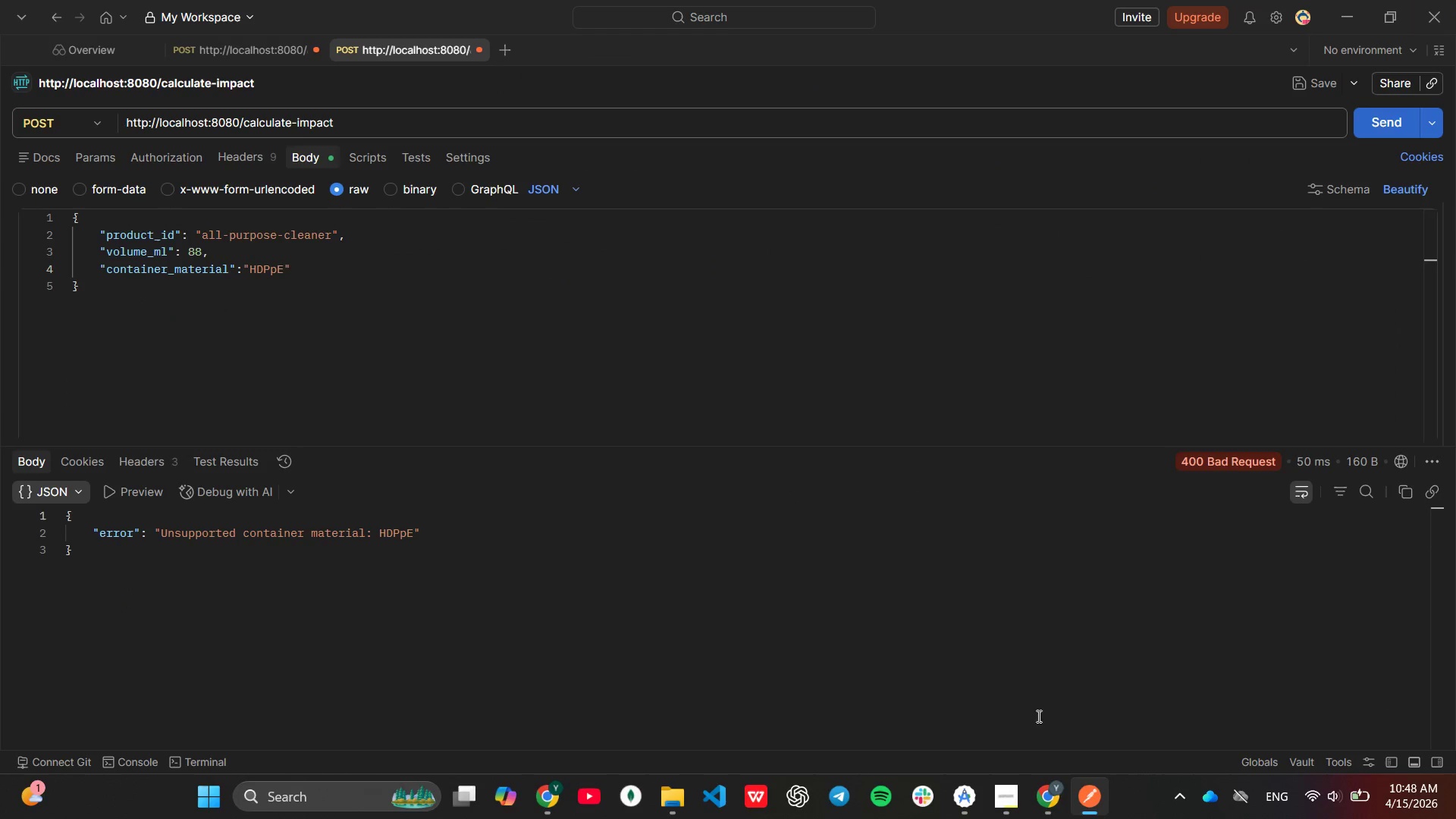 
mouse_move([1010, 785])
 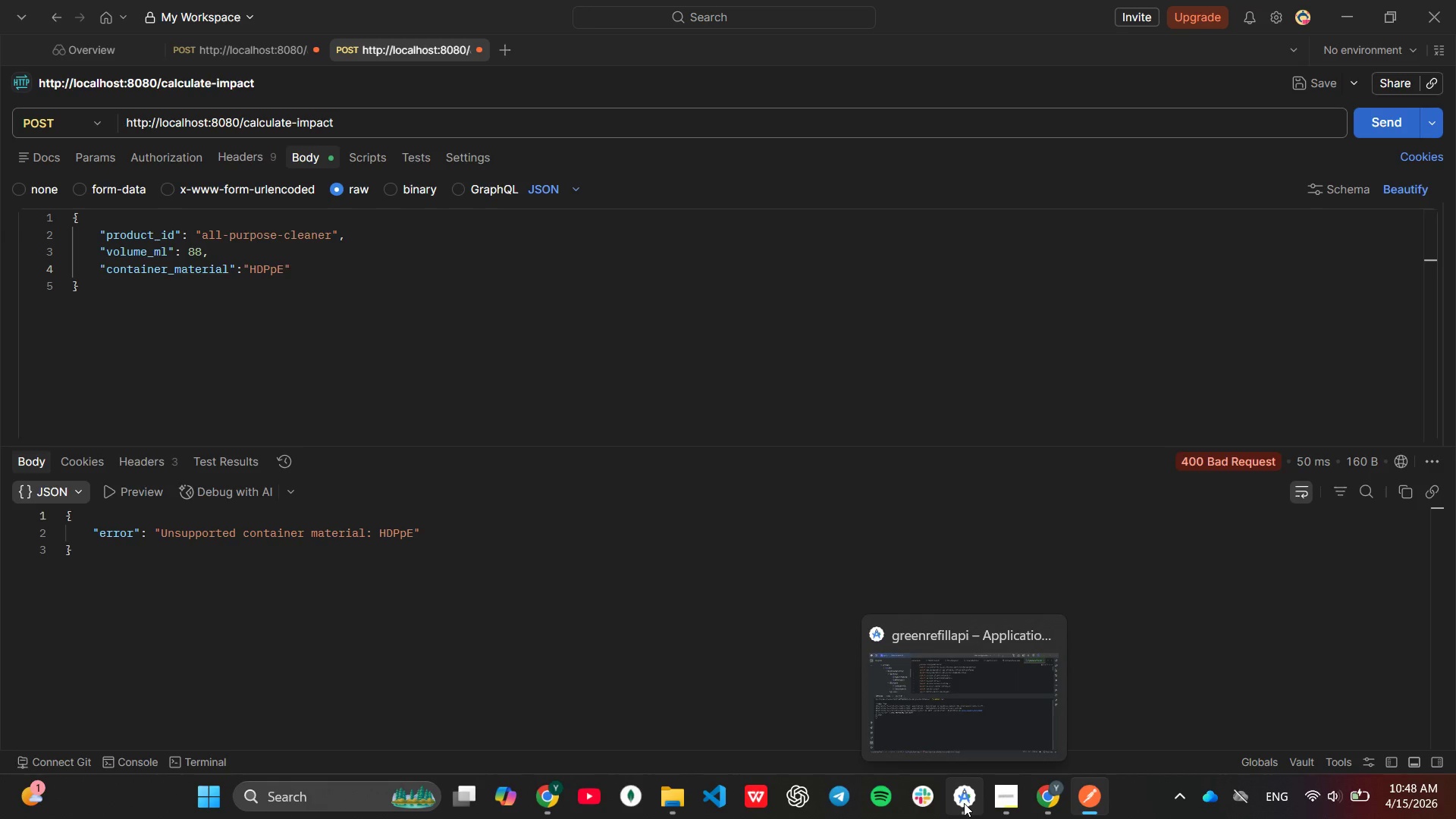 
left_click([995, 802])